 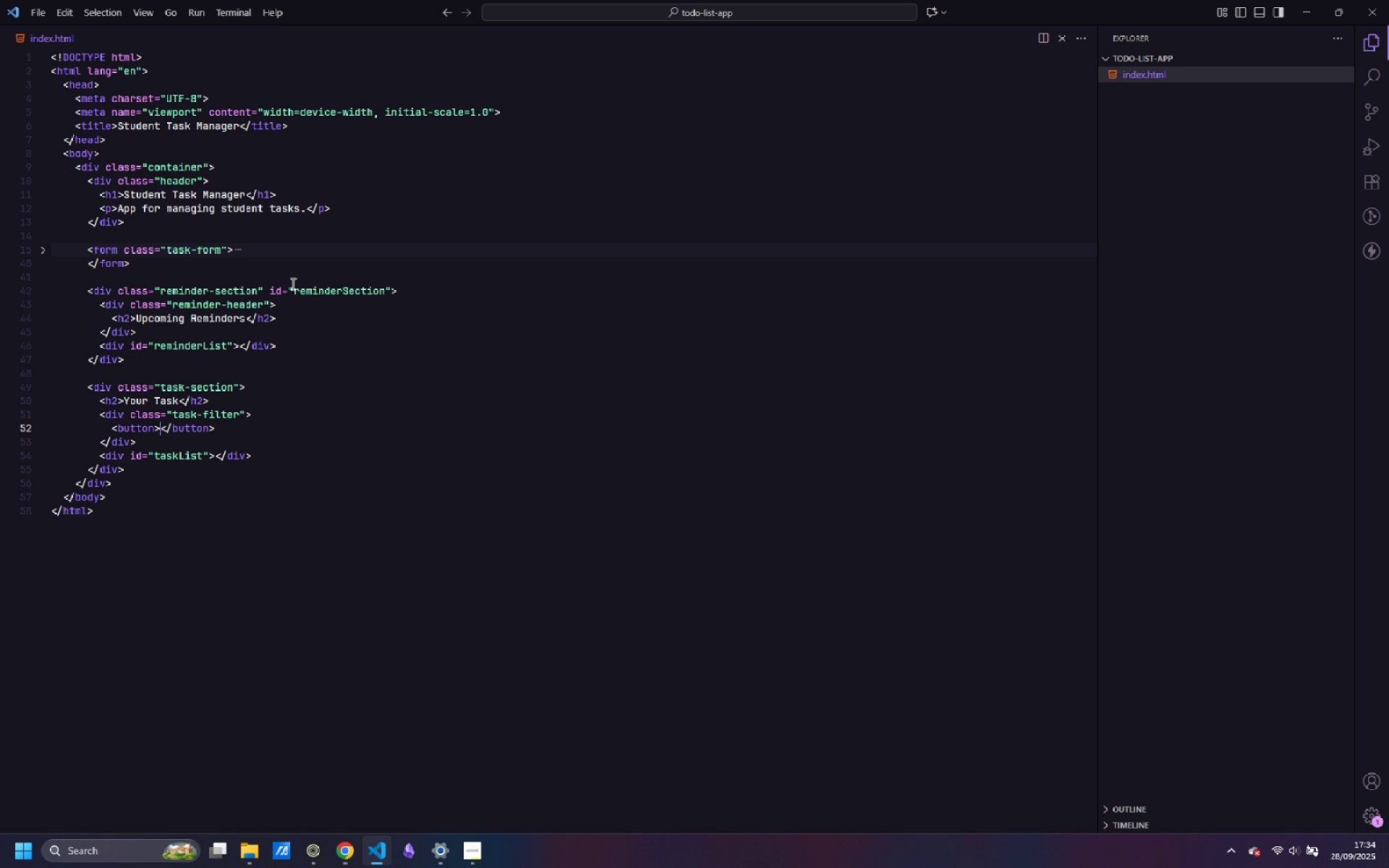 
key(ArrowLeft)
 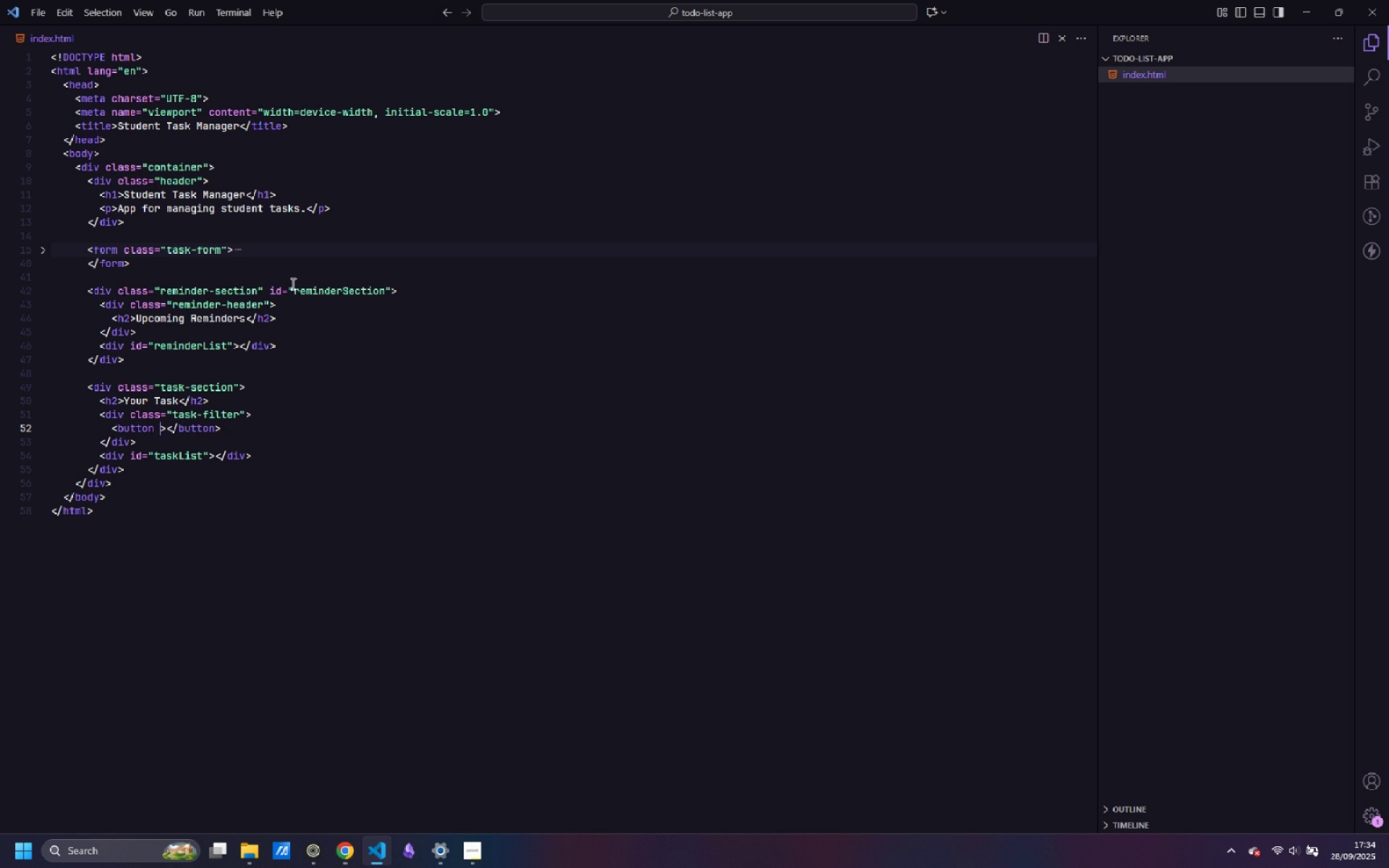 
type( class=filter-btn active)
 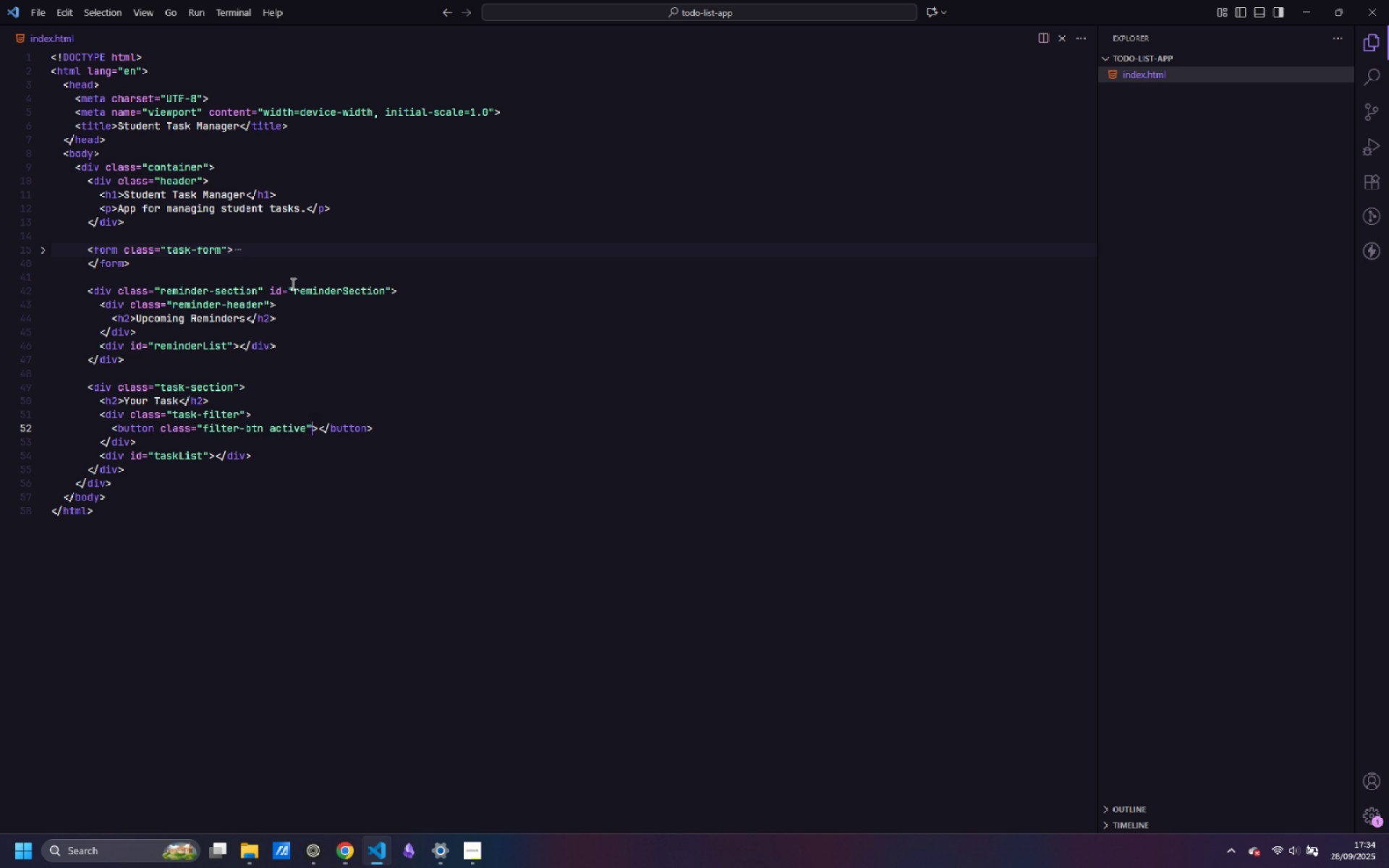 
key(ArrowRight)
 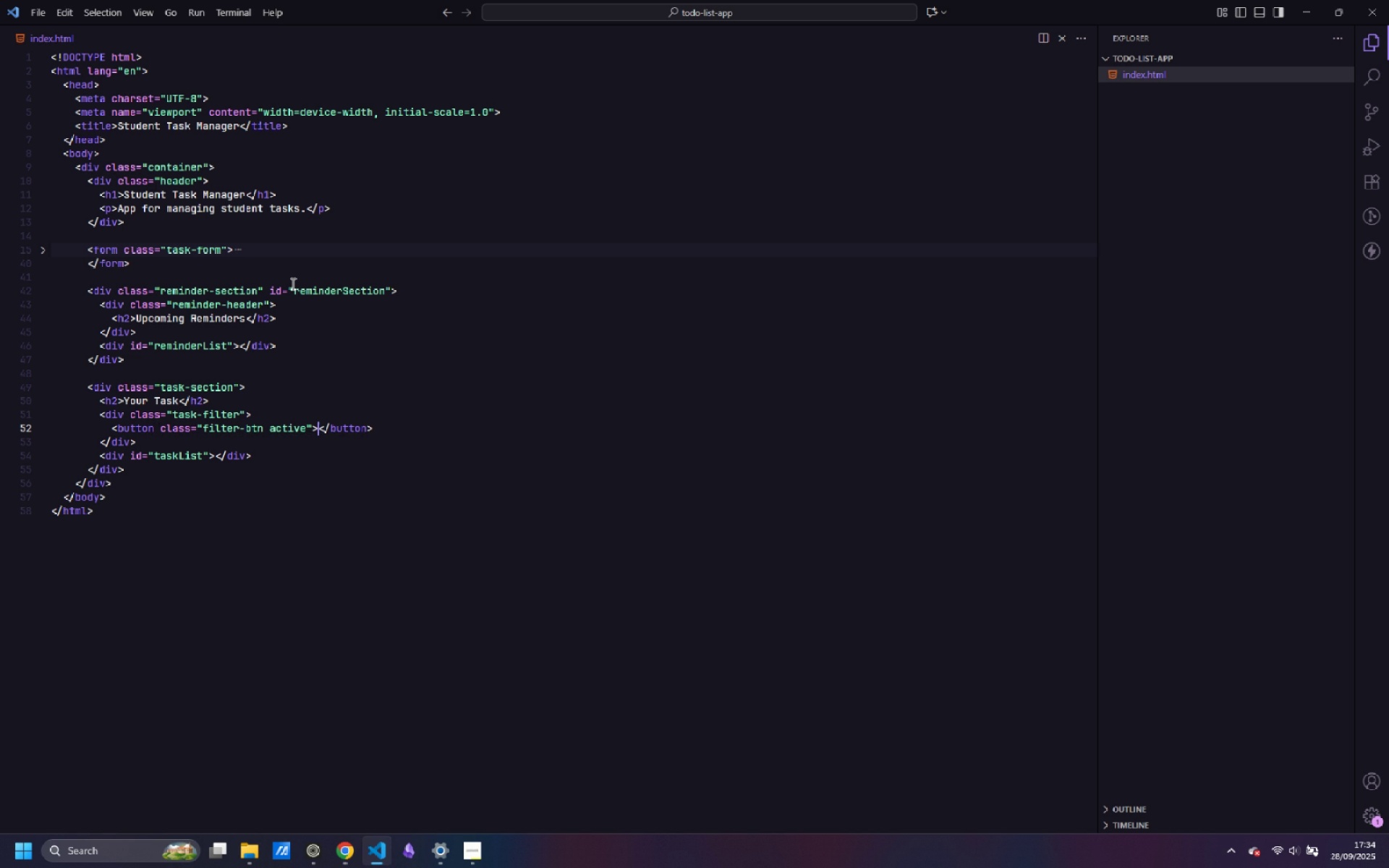 
key(ArrowRight)
 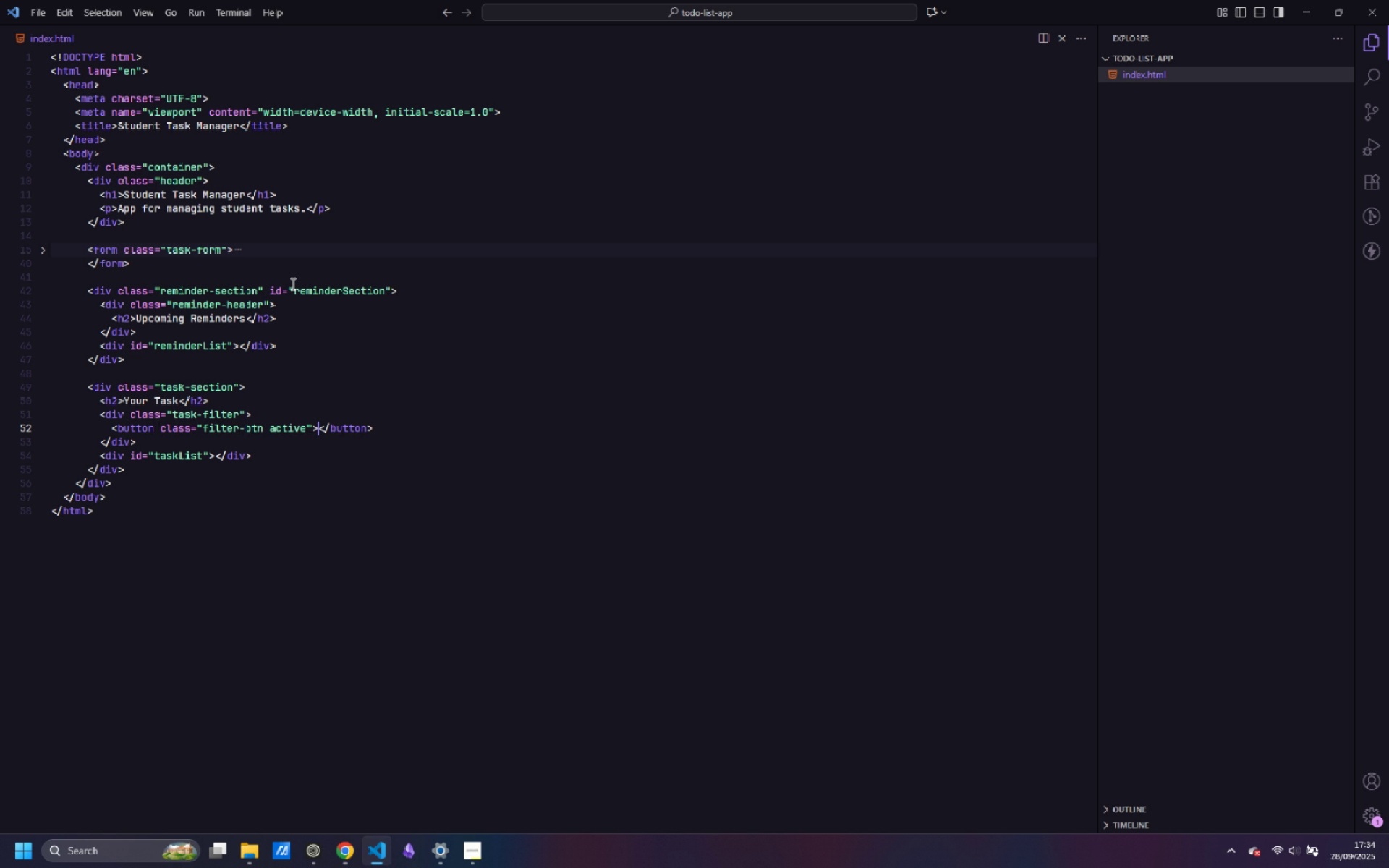 
key(ArrowLeft)
 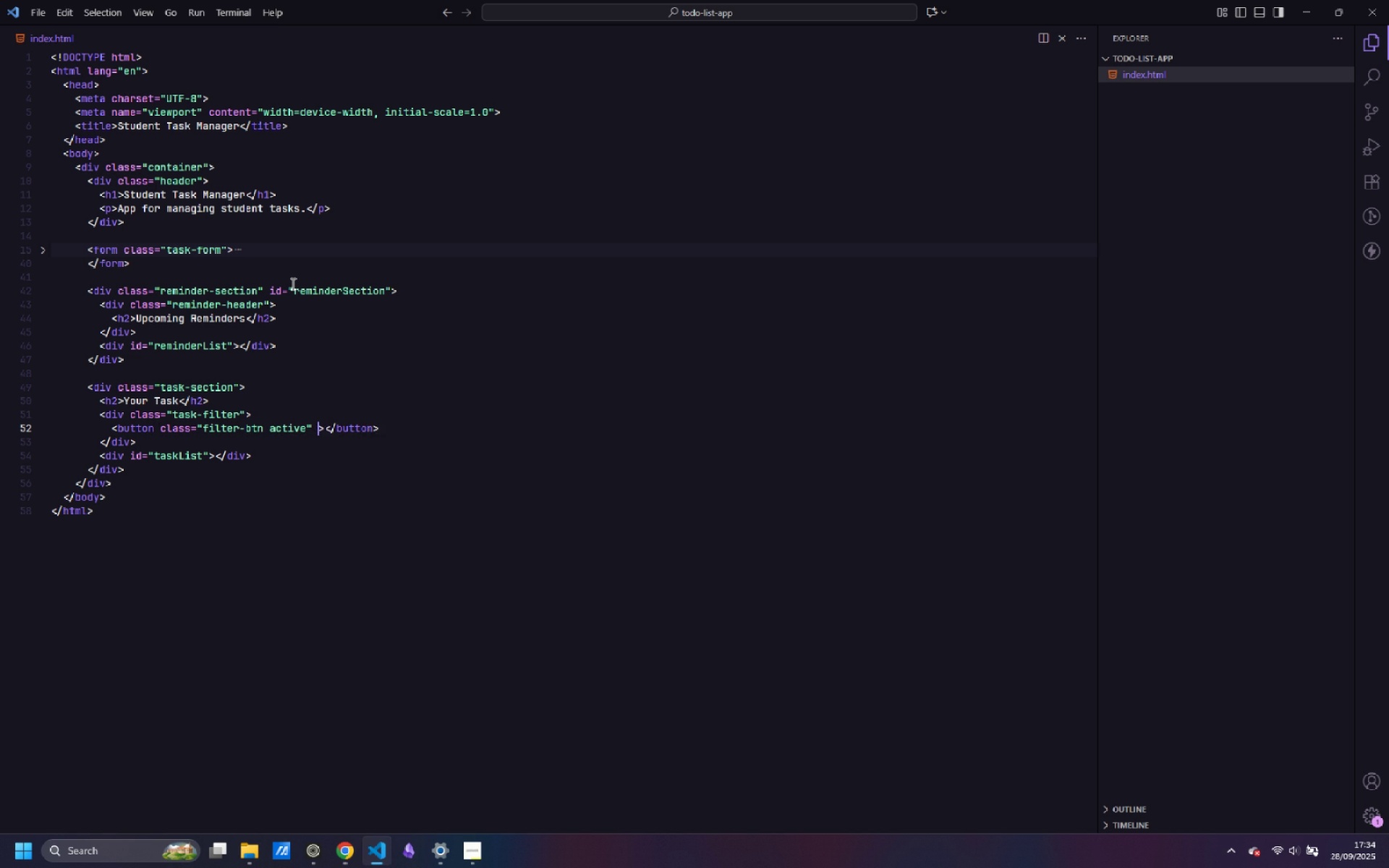 
type( data-filter=all)
 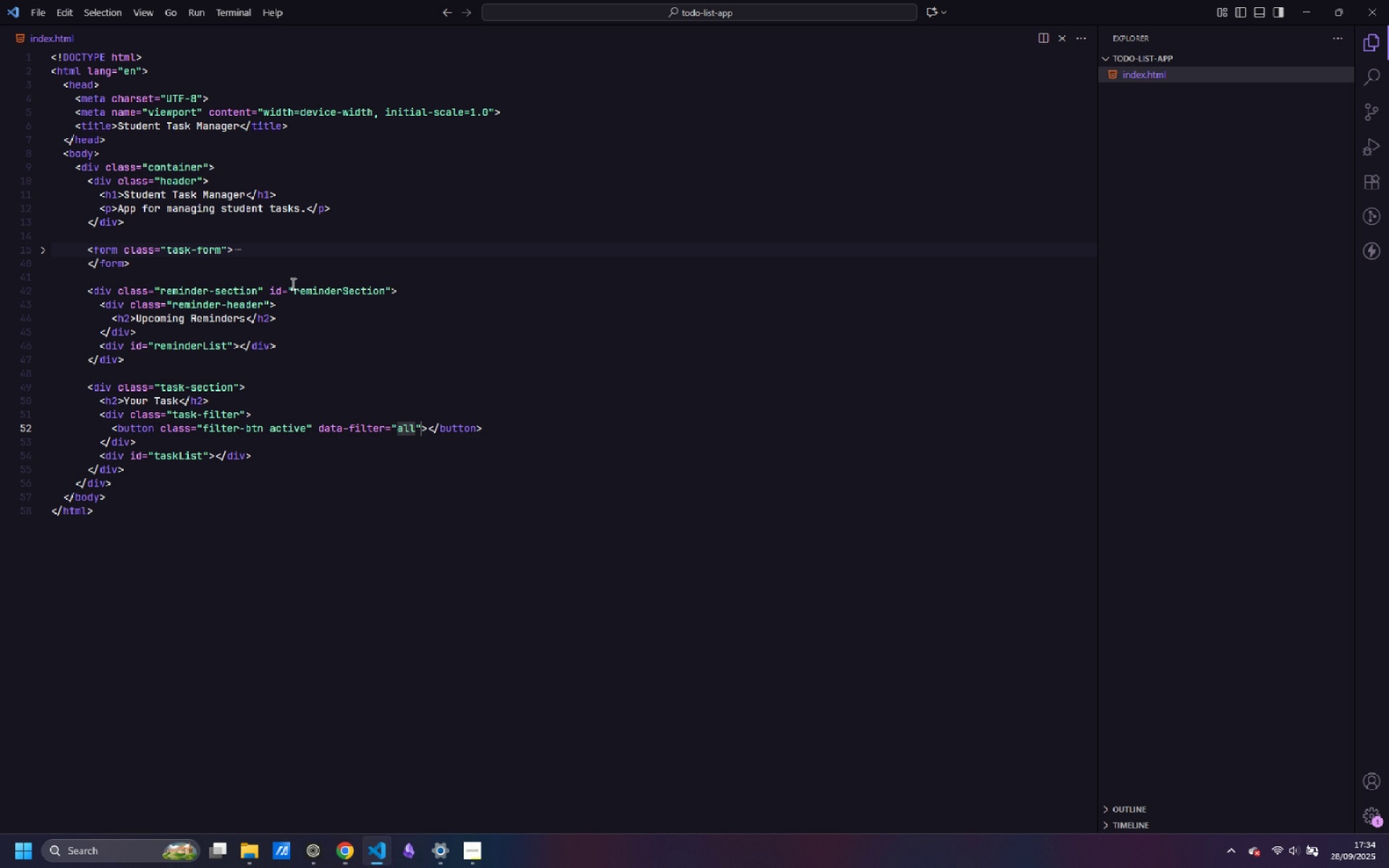 
key(ArrowRight)
 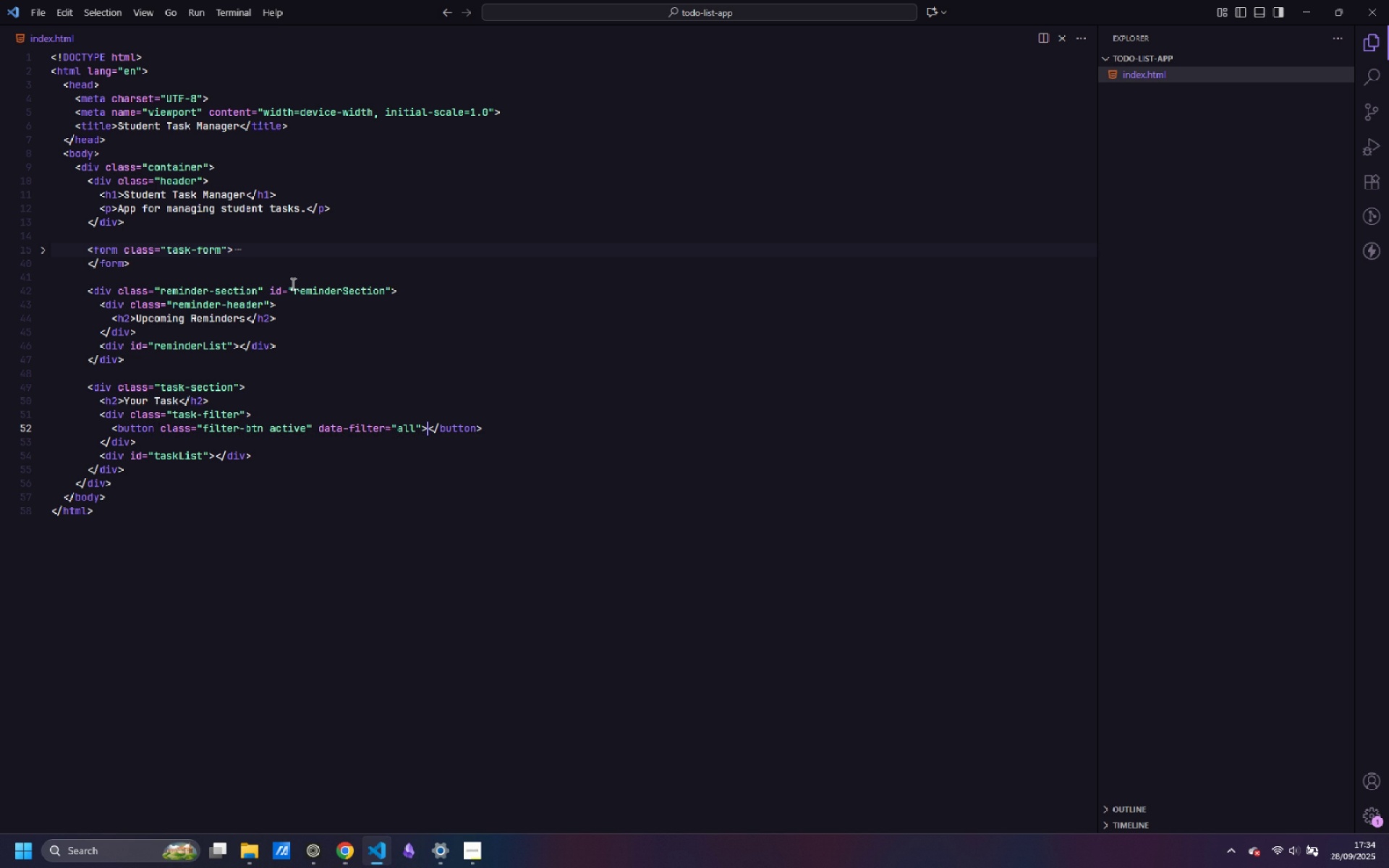 
key(ArrowRight)